 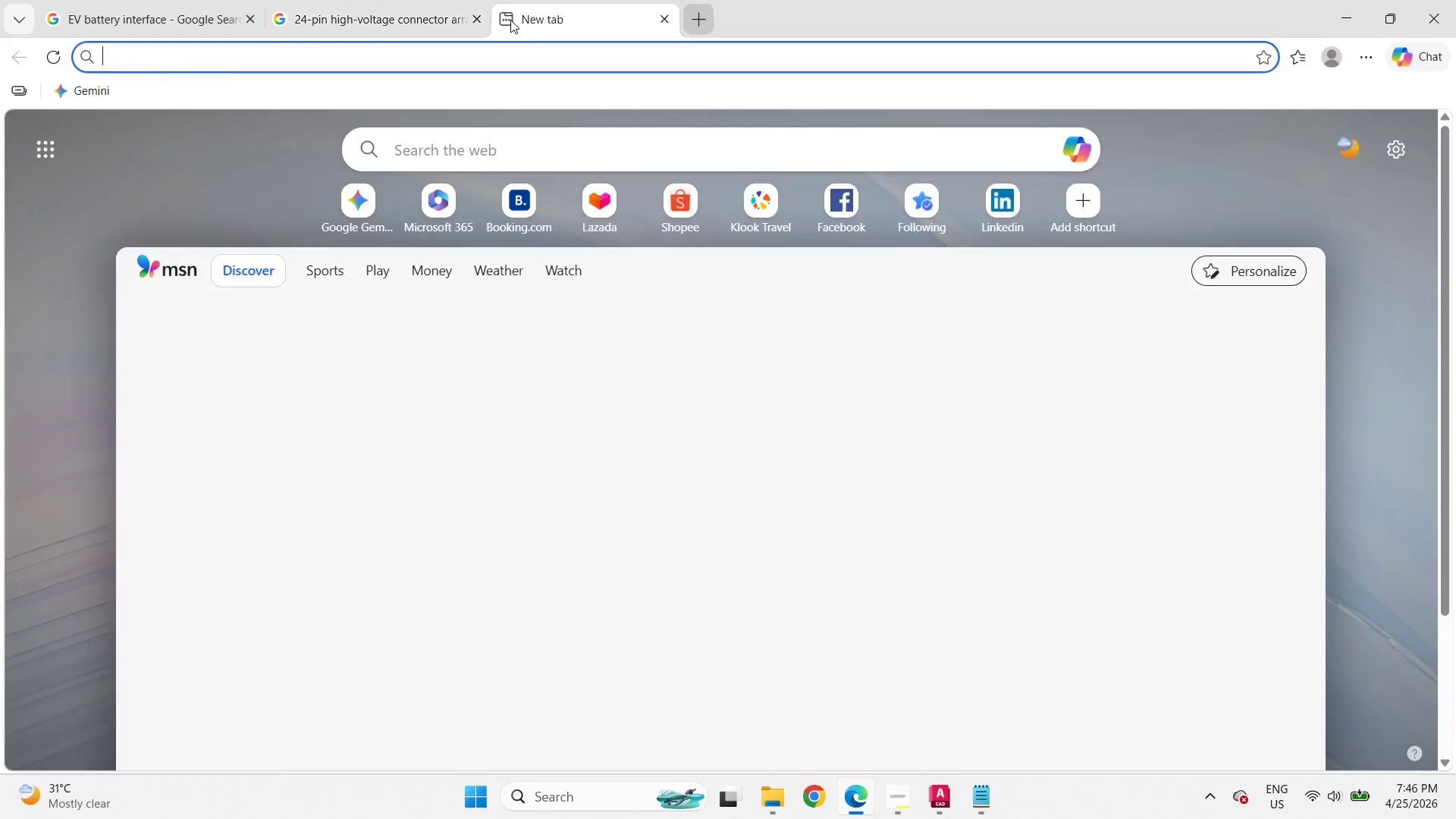 
key(V)
 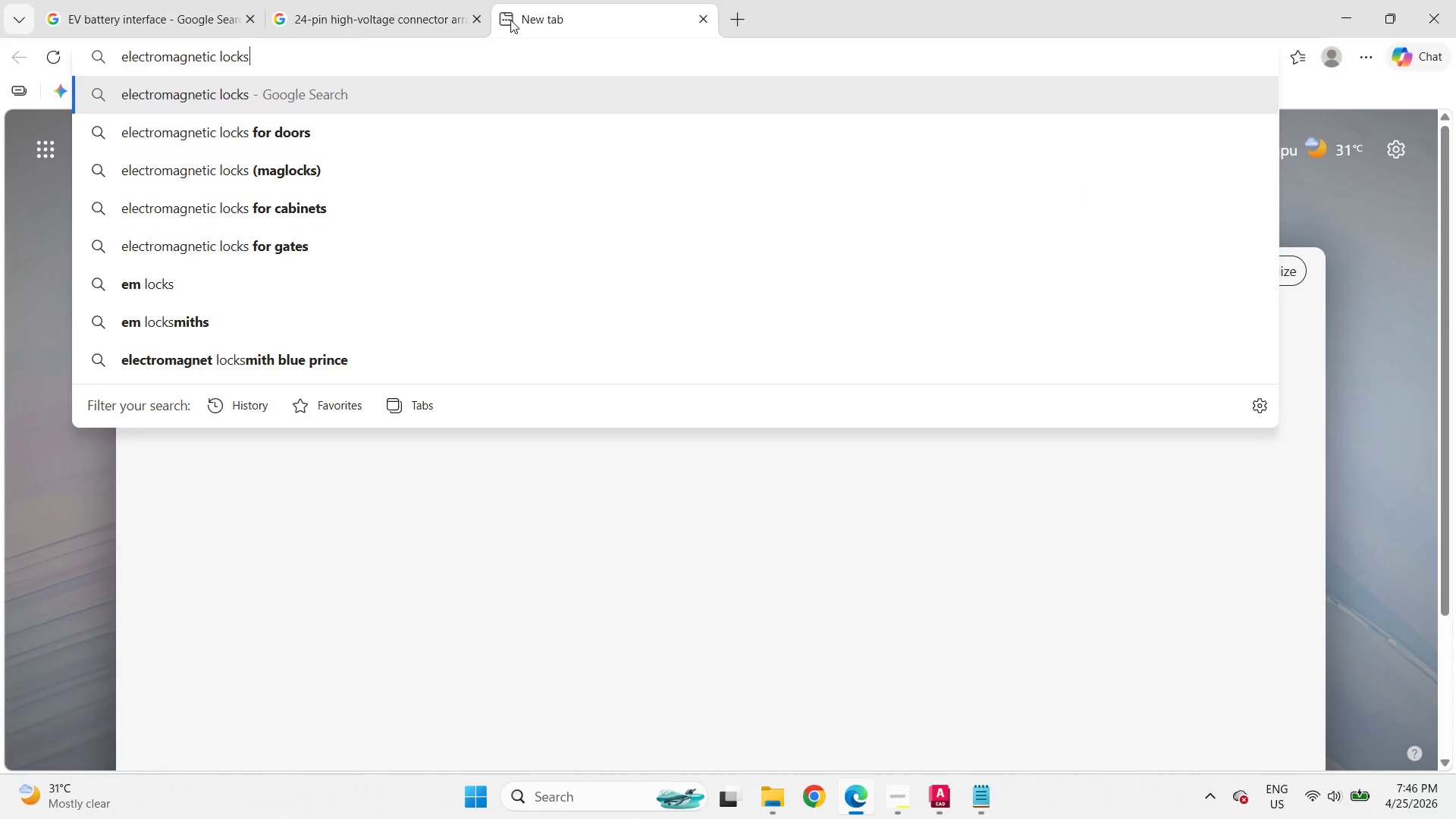 
key(Enter)
 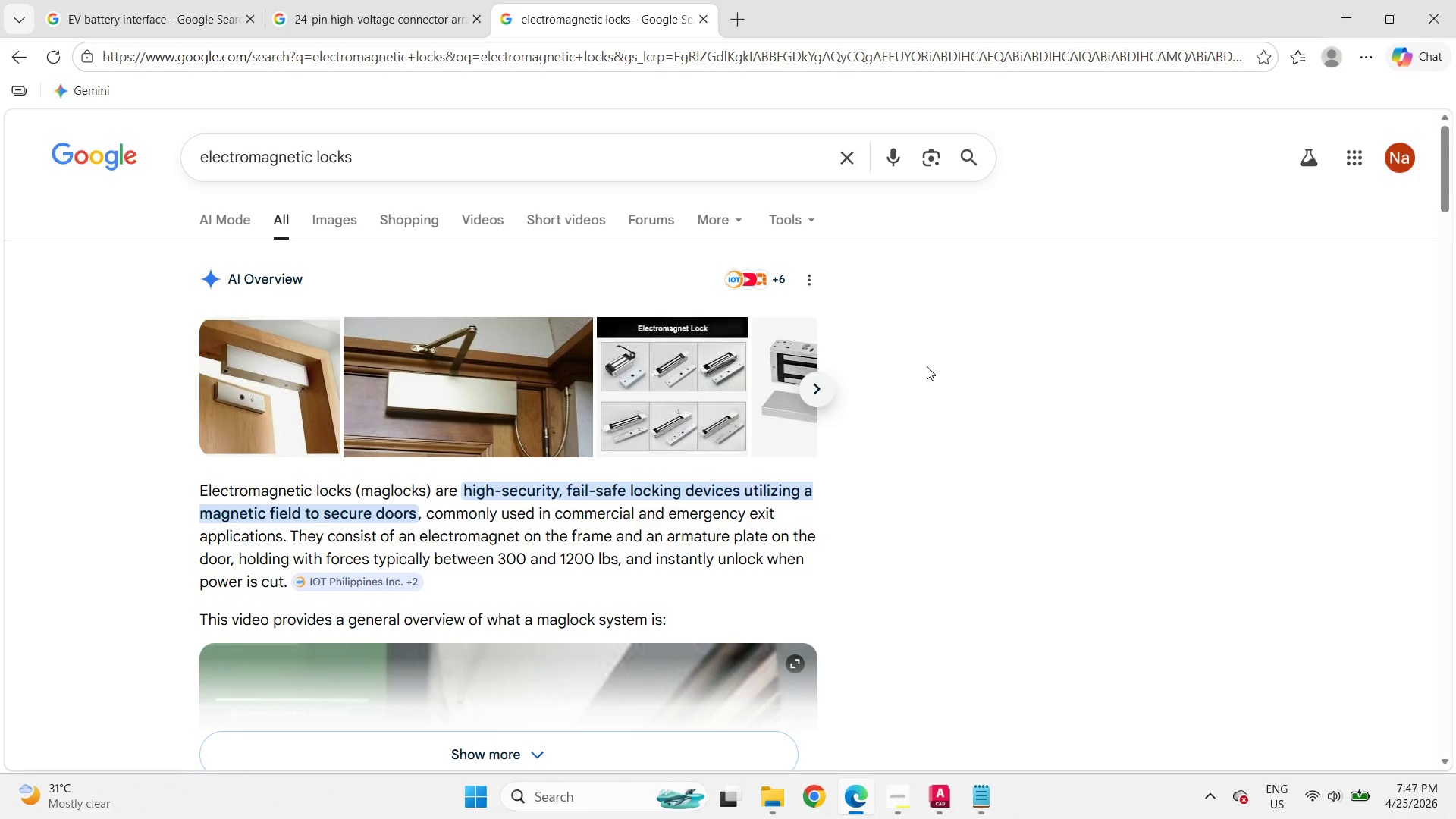 
wait(31.2)
 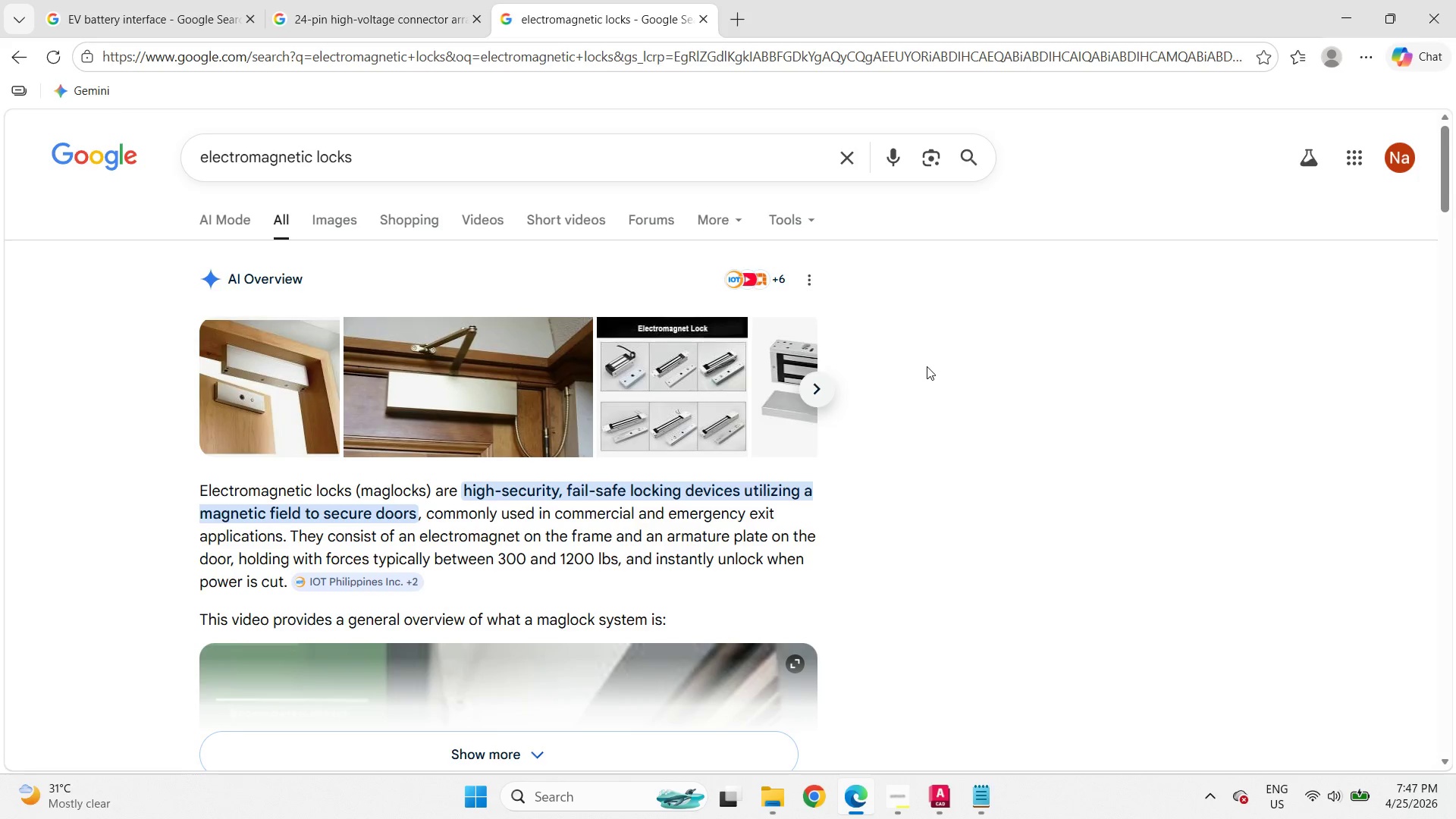 
left_click([903, 790])